 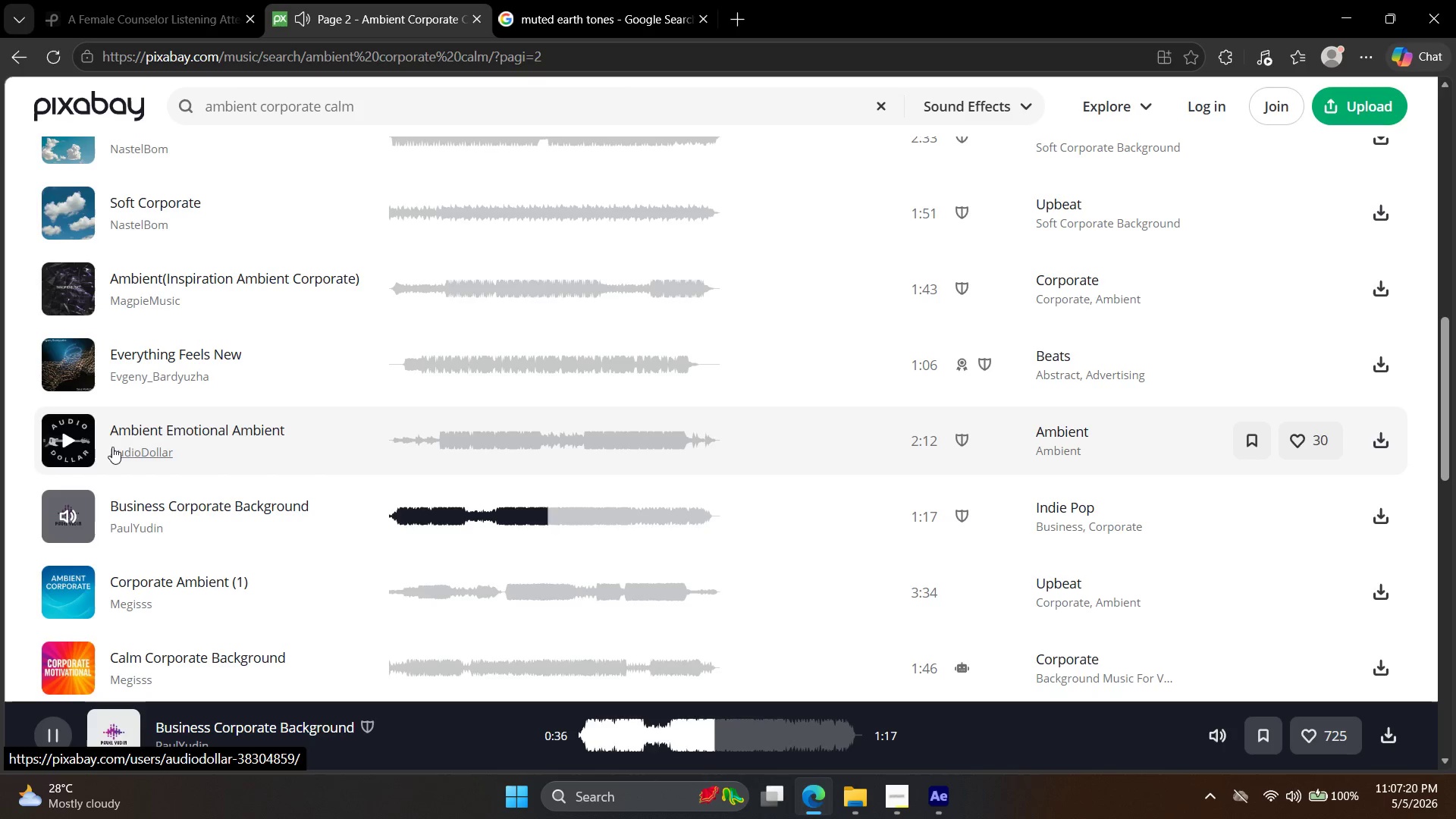 
double_click([81, 582])
 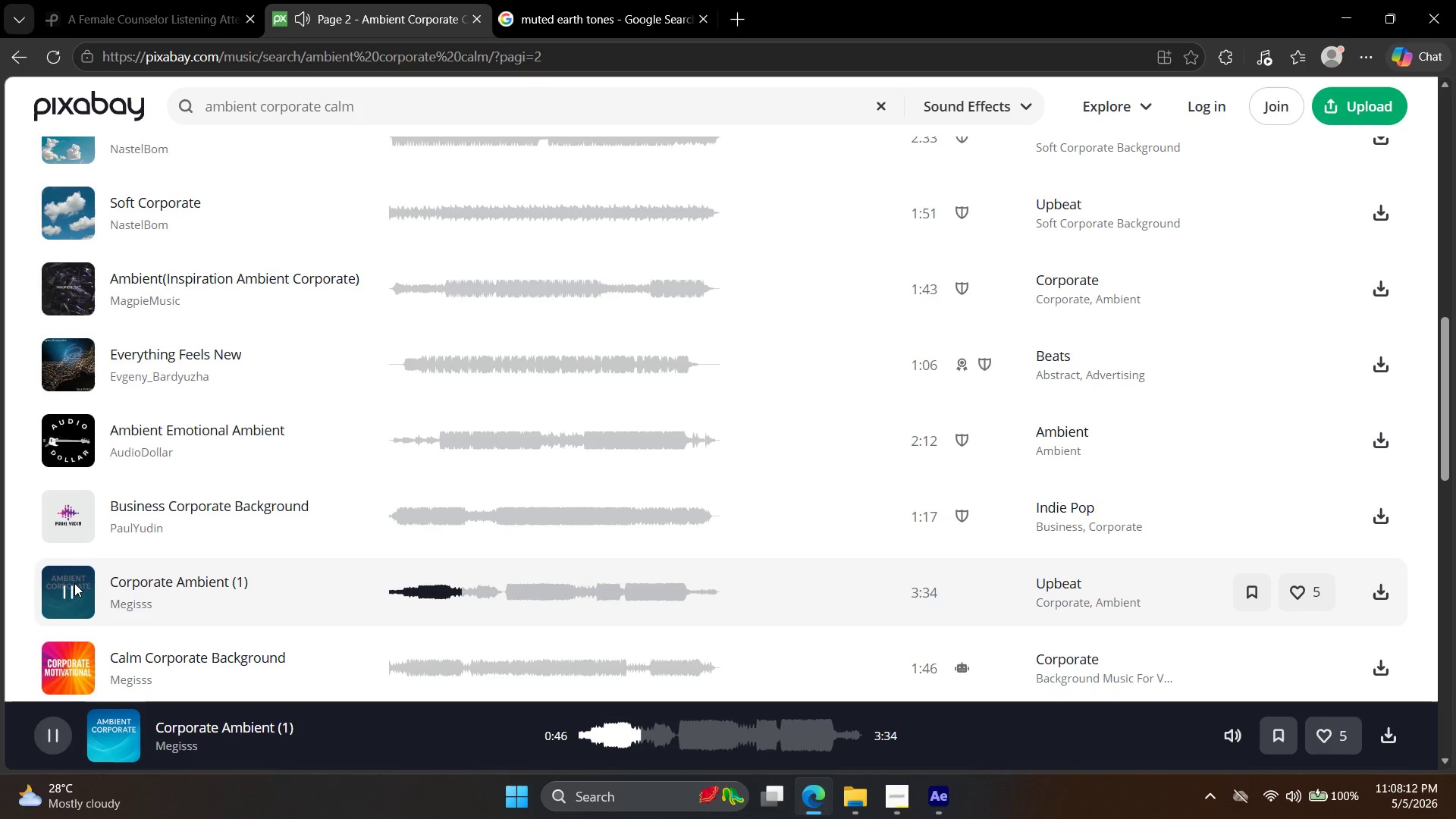 
wait(52.39)
 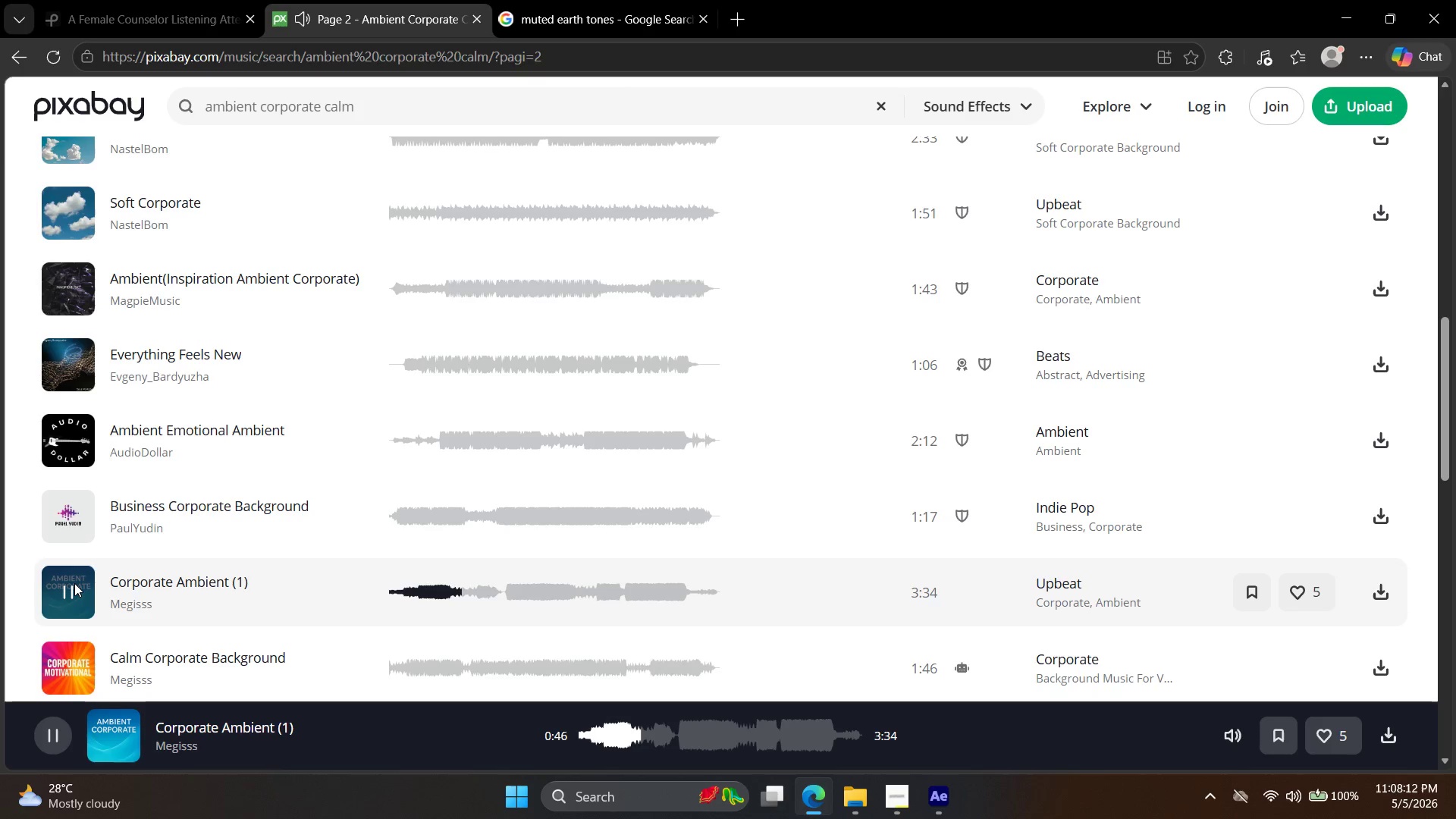 
scroll: coordinate [15, 676], scroll_direction: down, amount: 1.0
 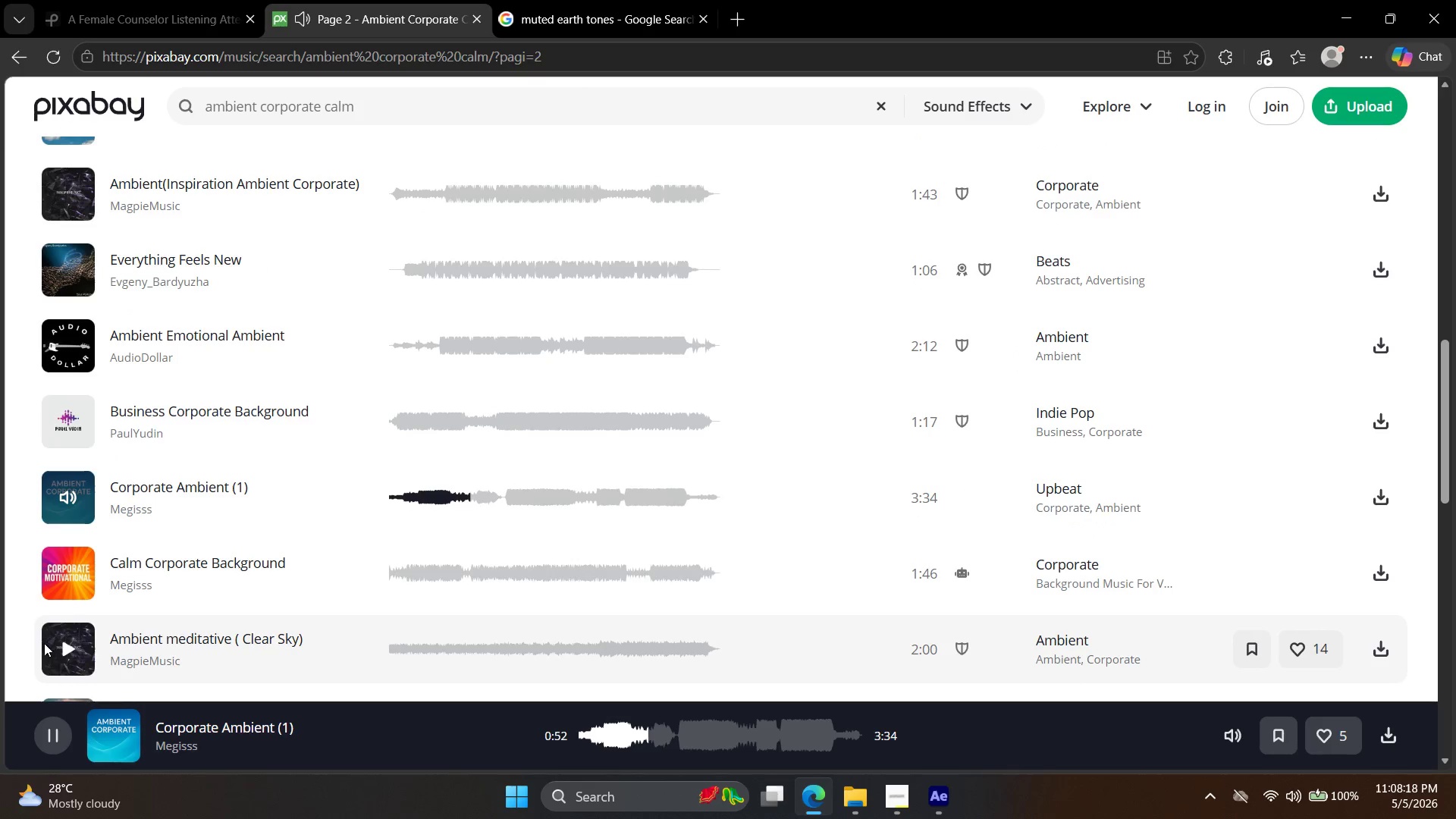 
mouse_move([80, 641])
 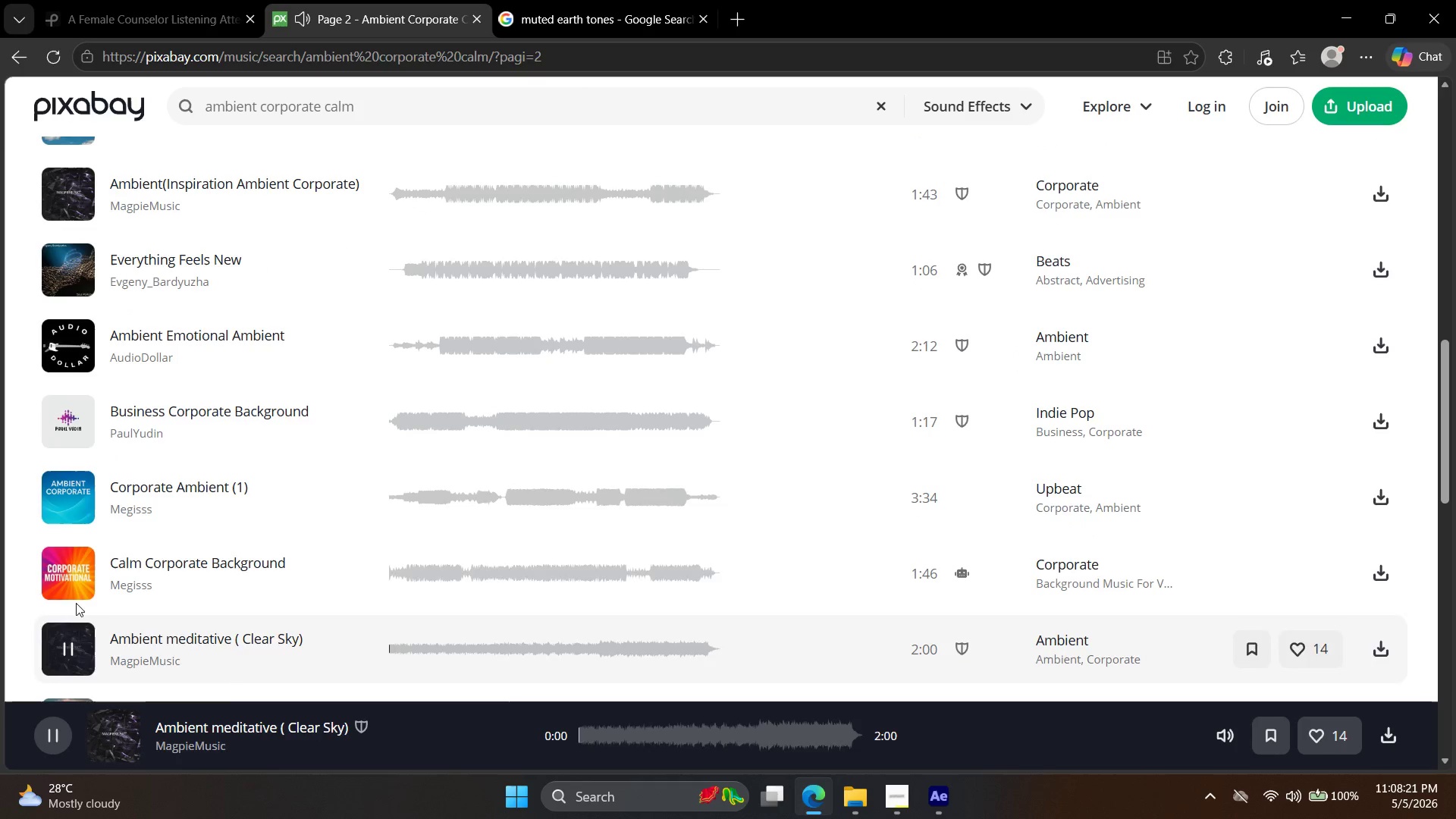 
scroll: coordinate [150, 491], scroll_direction: down, amount: 2.0
 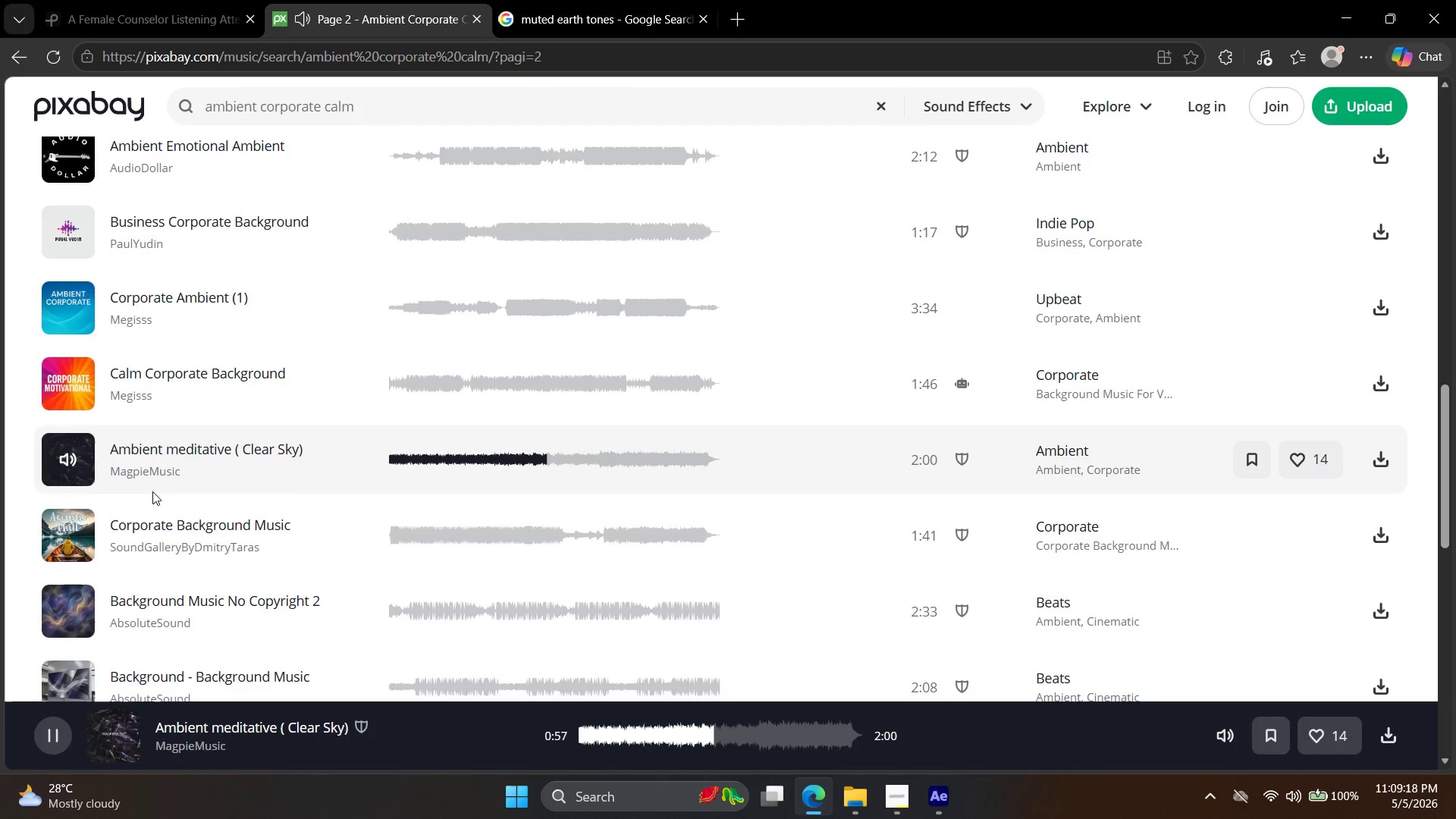 
wait(60.98)
 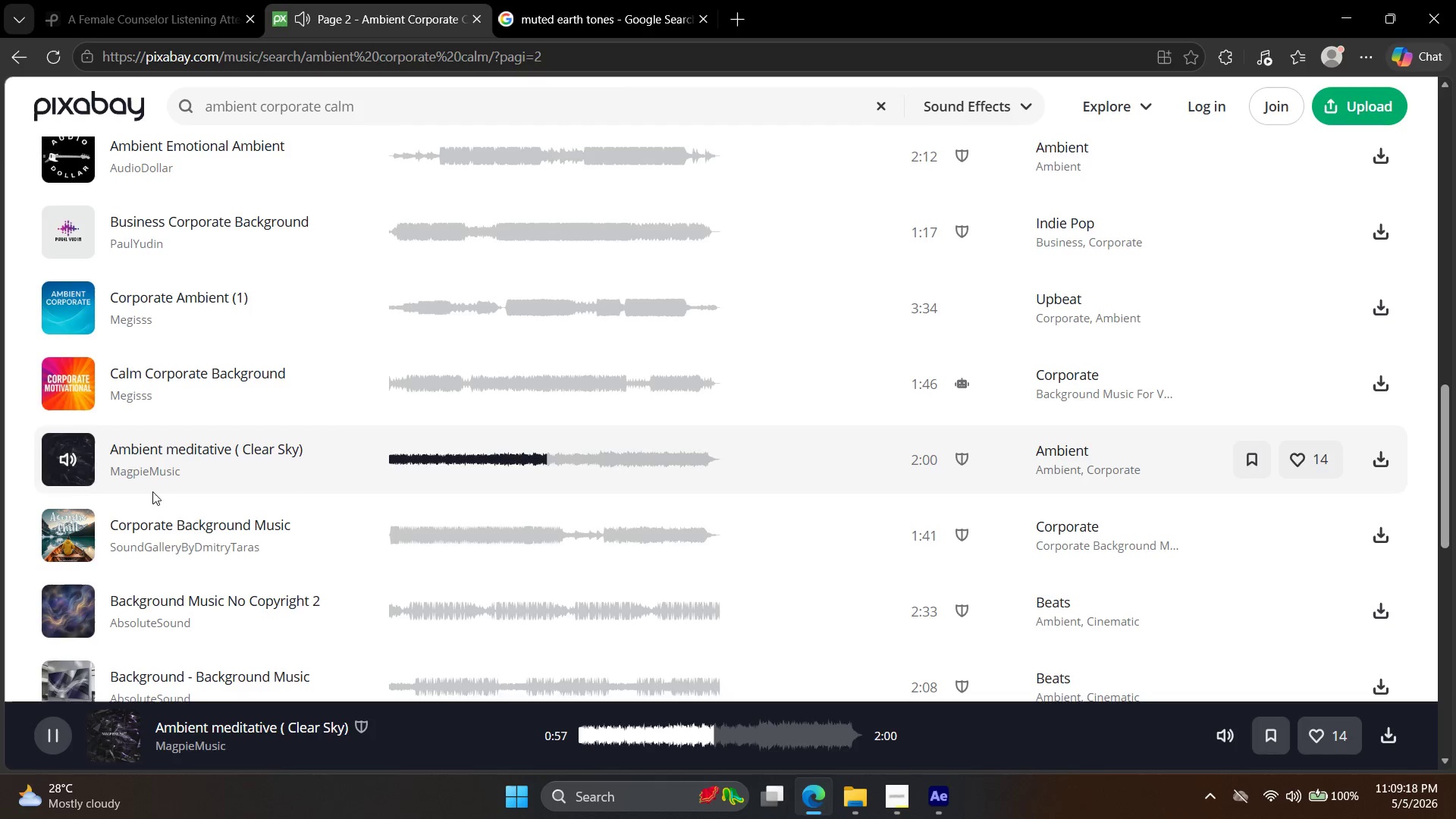 
left_click([92, 524])
 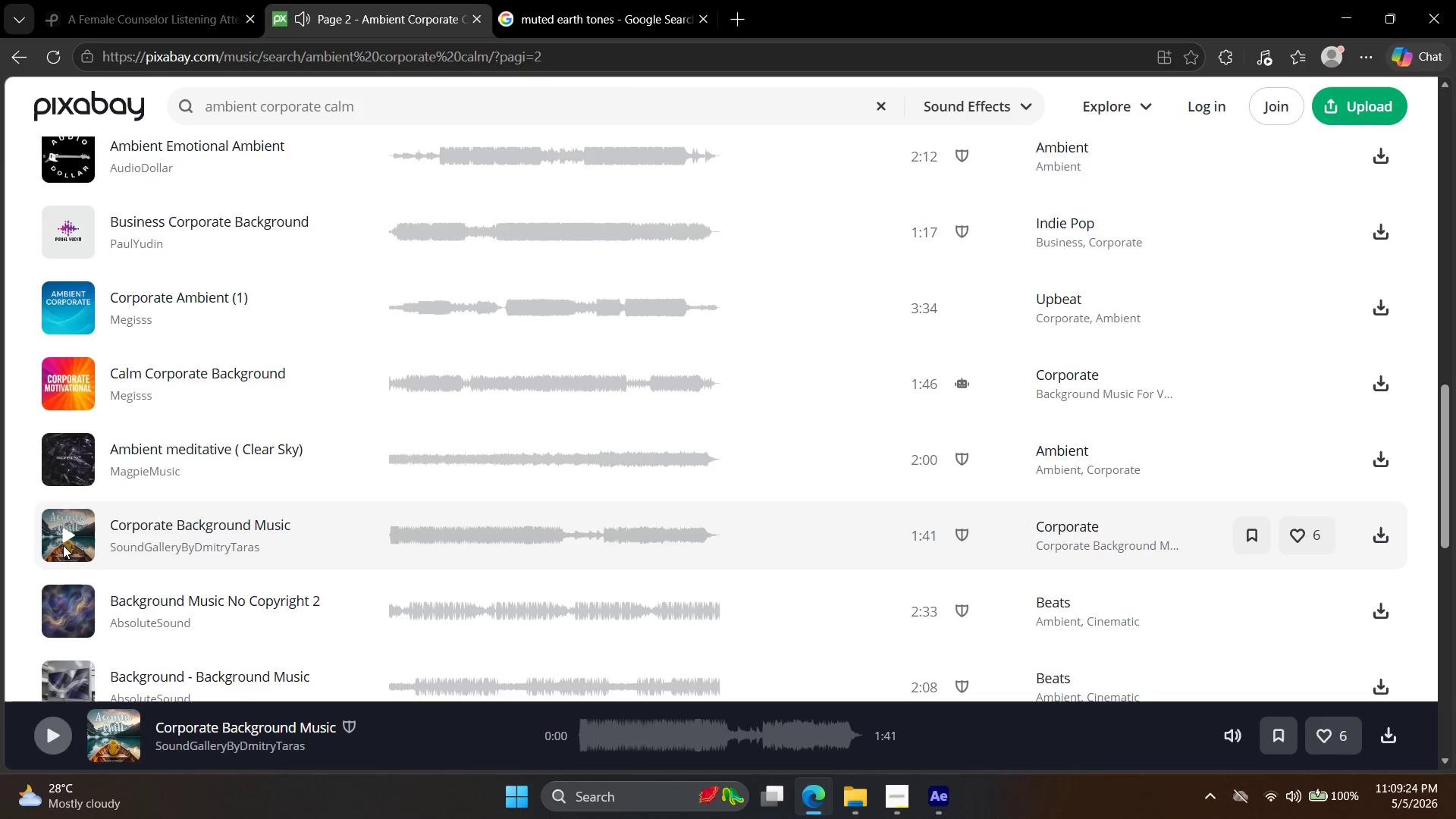 
left_click([65, 536])
 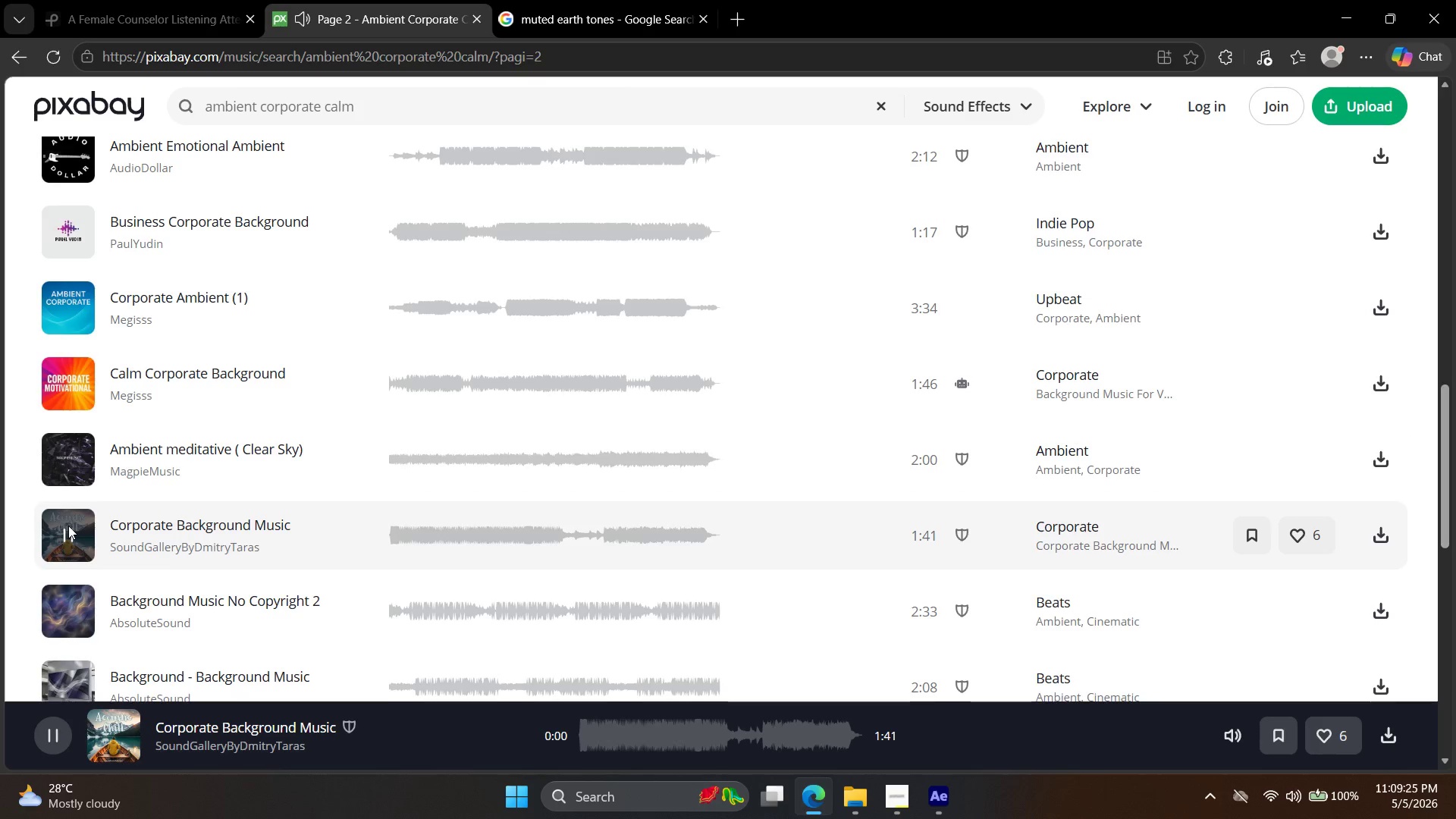 
scroll: coordinate [69, 525], scroll_direction: down, amount: 3.0
 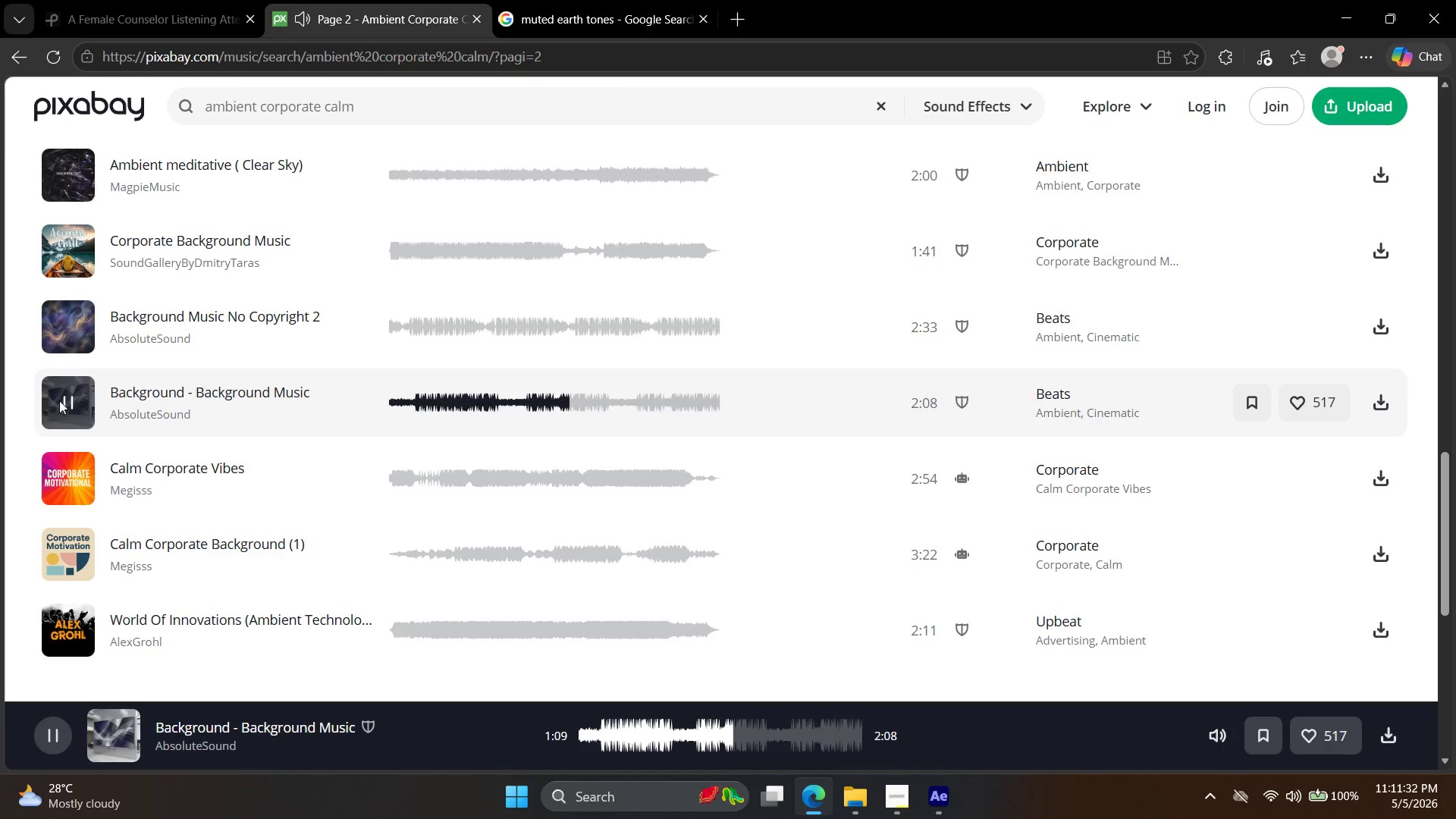 
wait(131.76)
 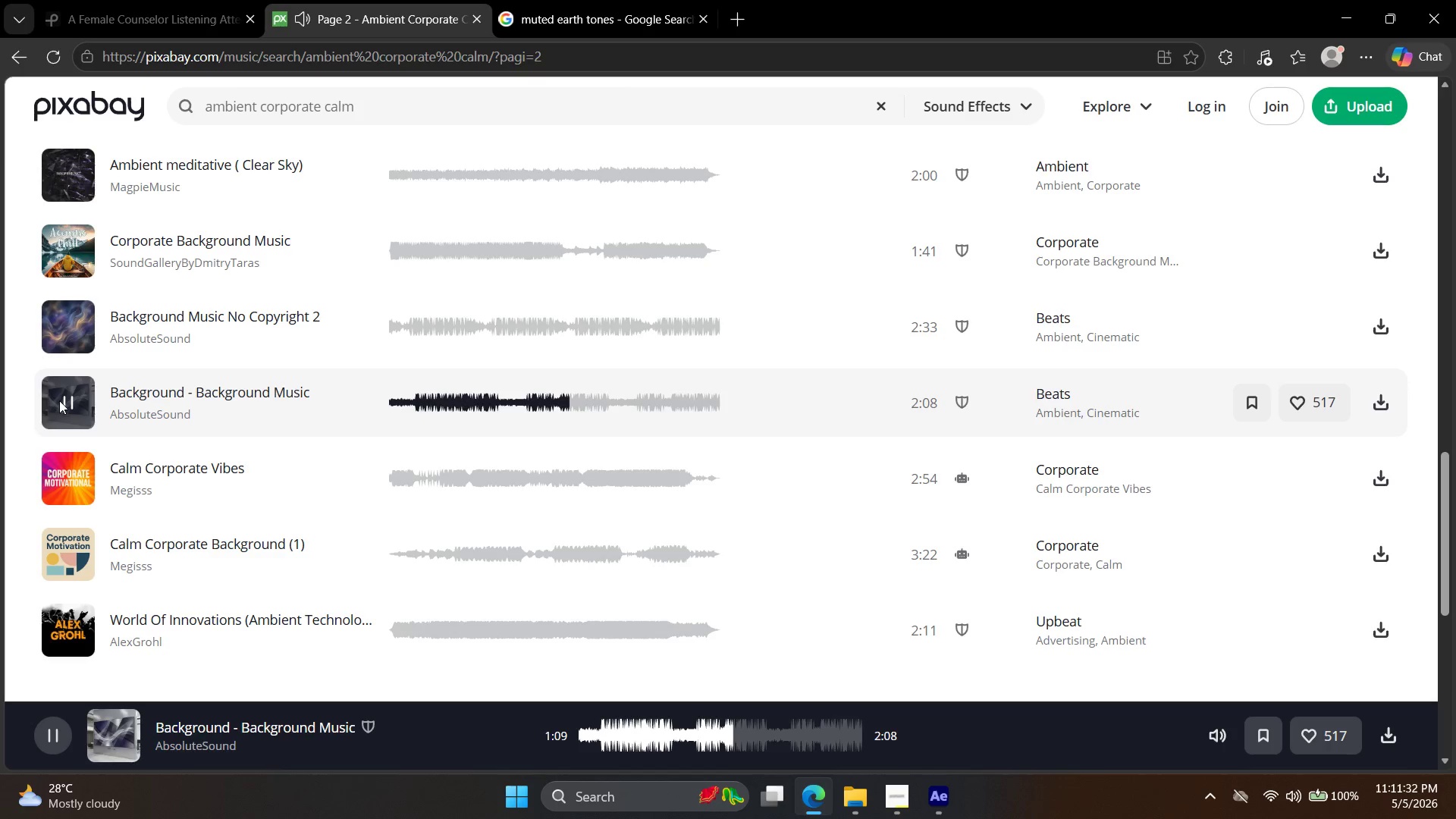 
scroll: coordinate [15, 293], scroll_direction: up, amount: 1.0
 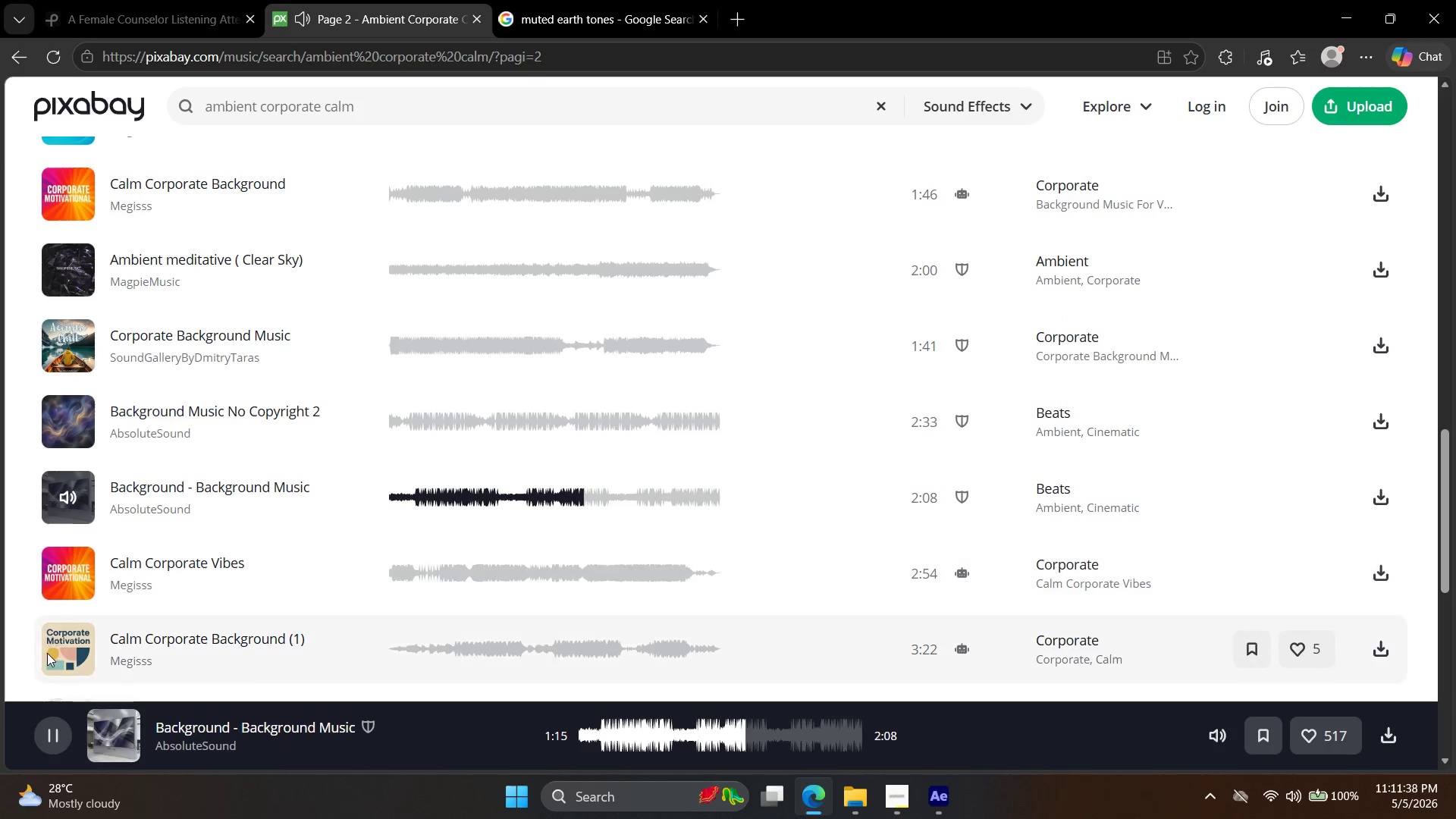 
left_click([65, 578])
 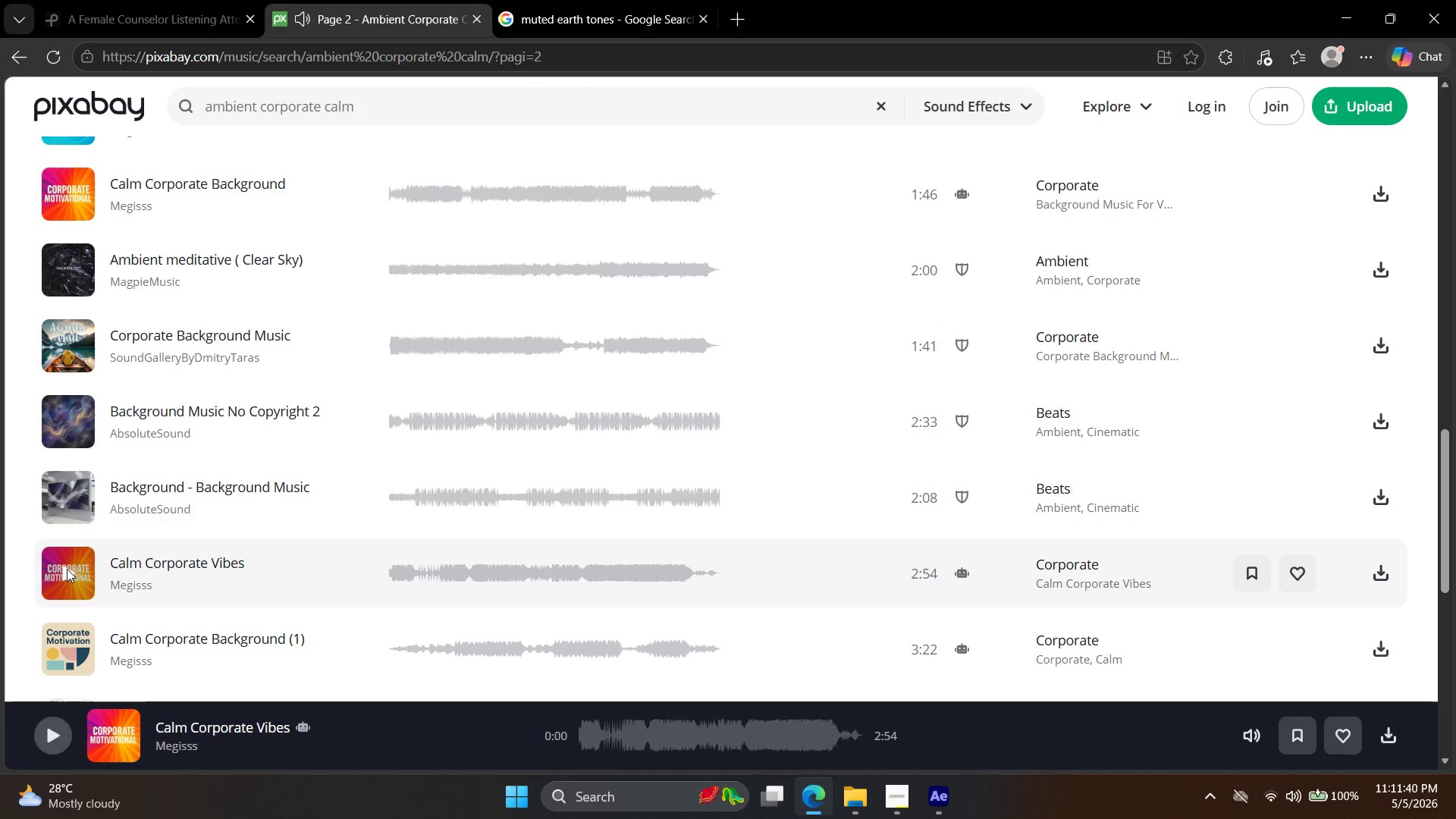 
left_click([67, 573])
 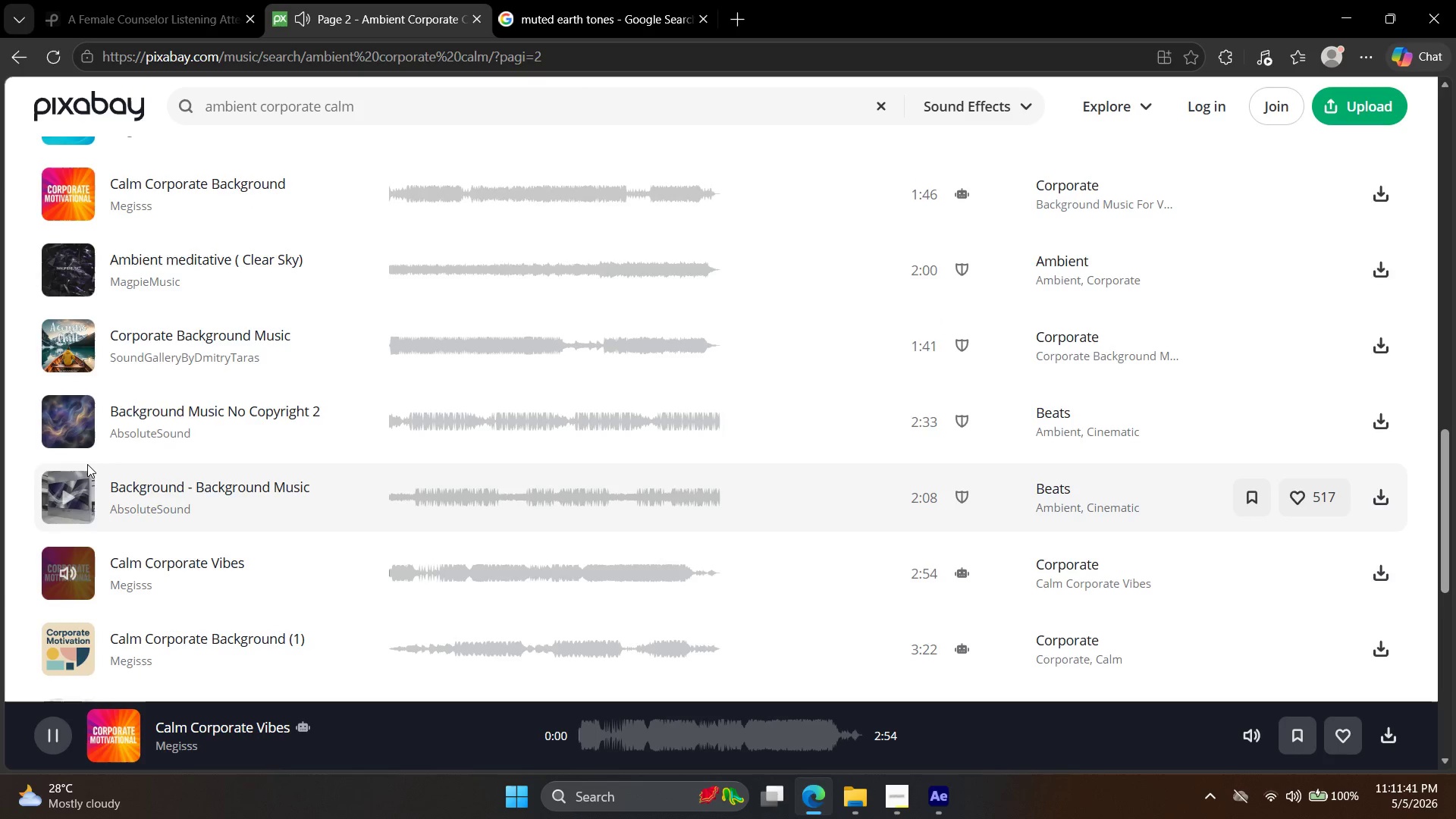 
scroll: coordinate [88, 464], scroll_direction: down, amount: 3.0
 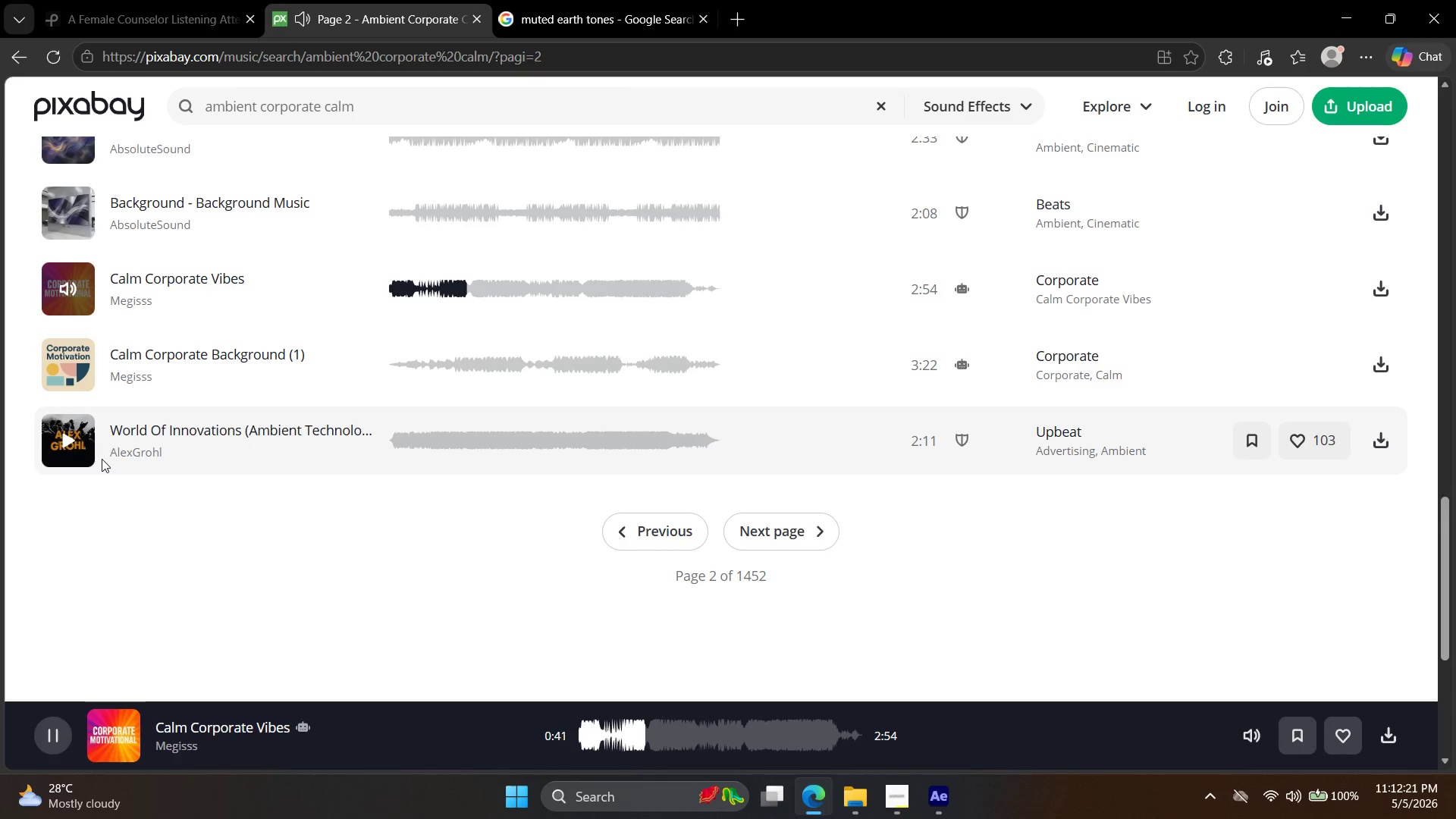 
wait(45.17)
 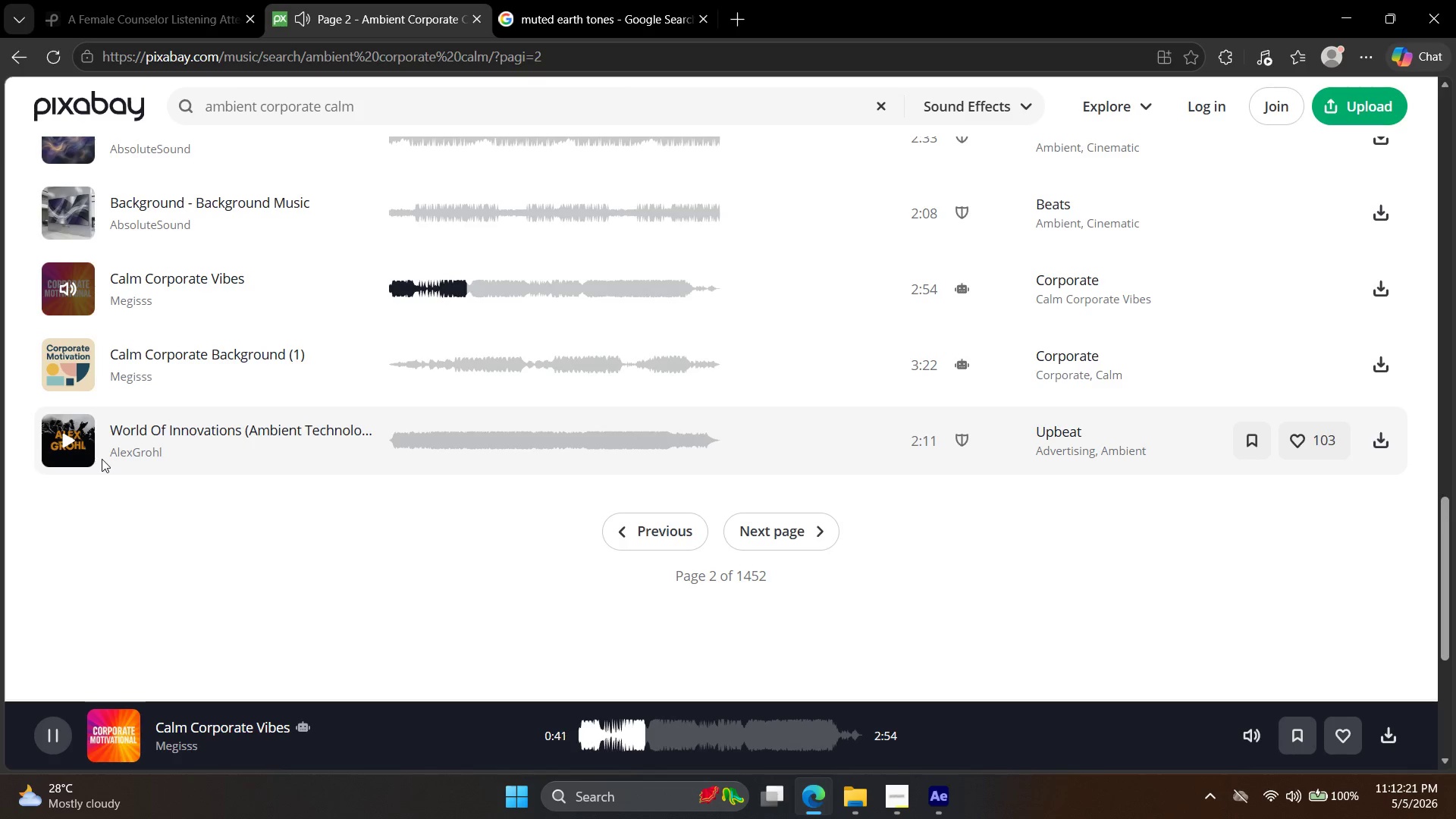 
left_click([912, 796])